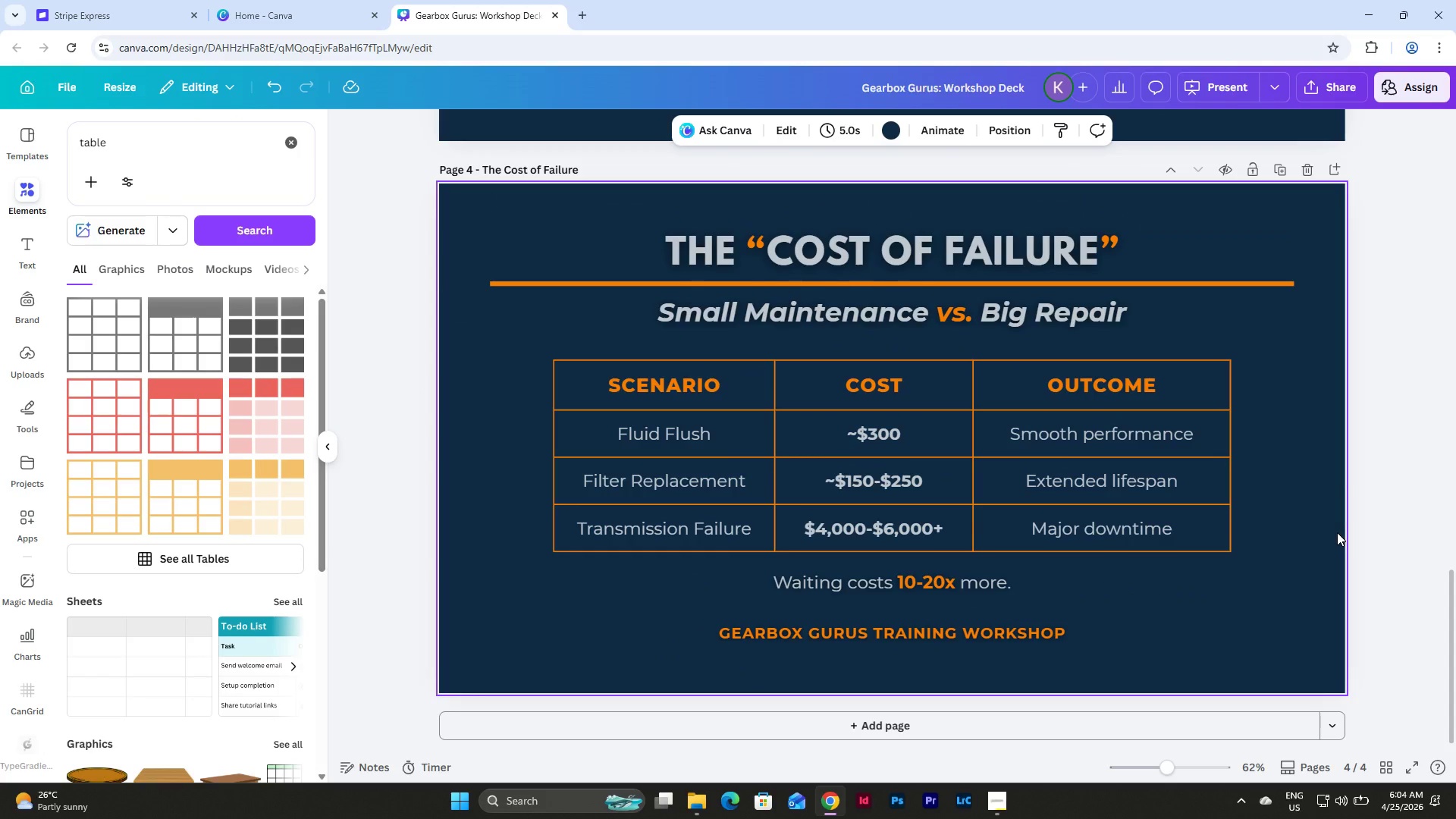 
scroll: coordinate [1337, 532], scroll_direction: up, amount: 10.0
 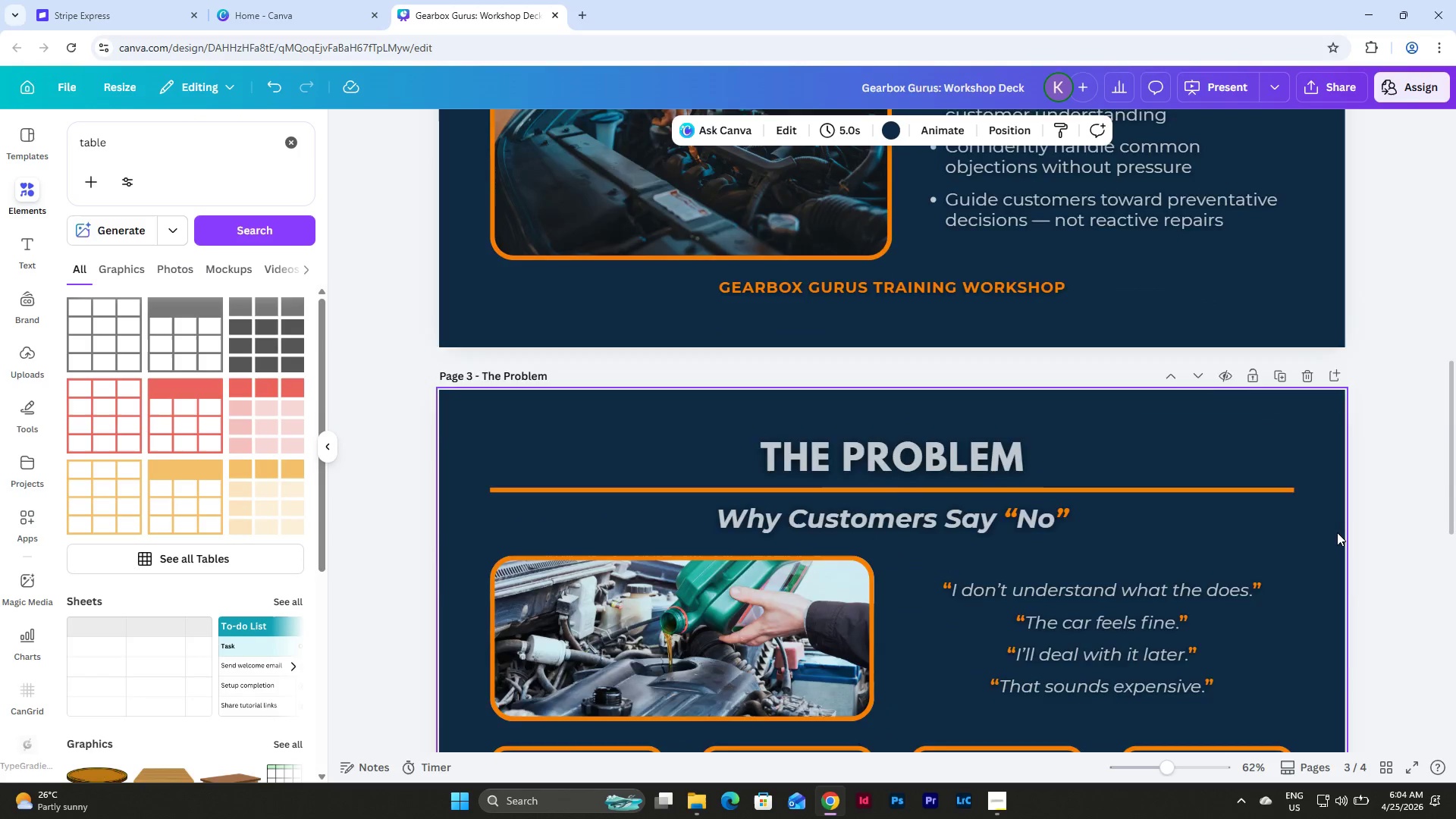 
scroll: coordinate [1337, 532], scroll_direction: down, amount: 9.0
 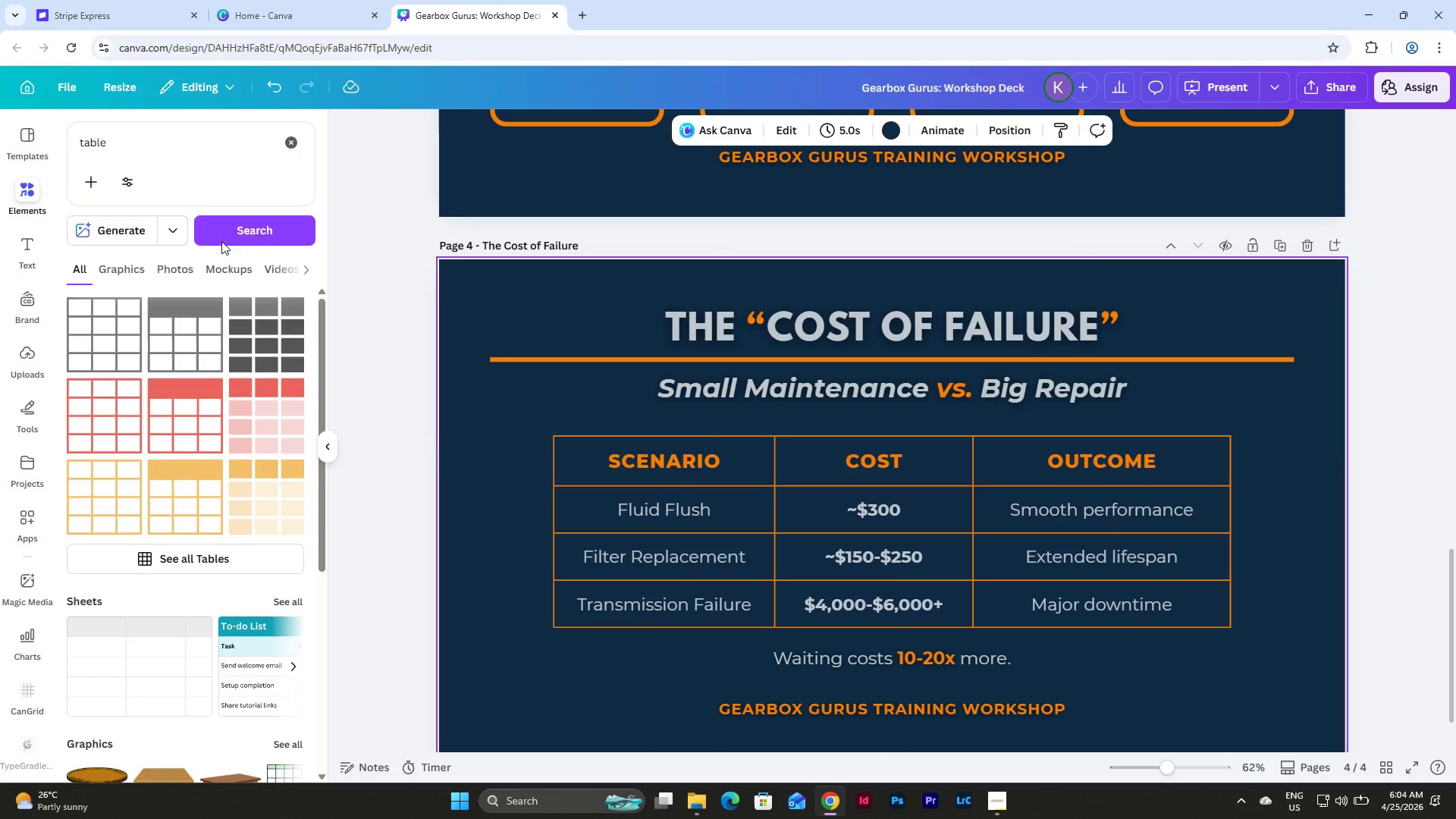 
left_click([17, 303])
 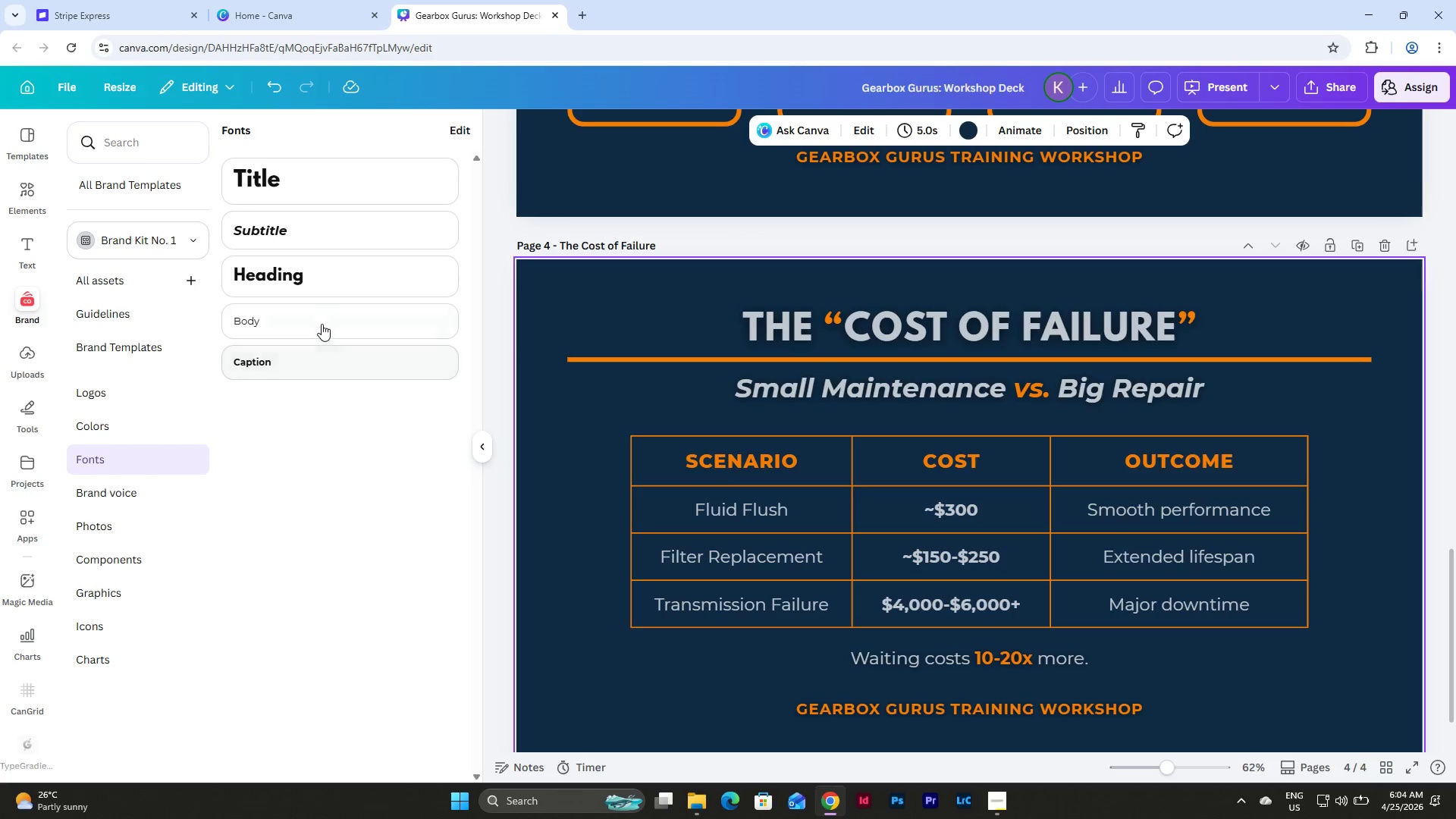 
left_click([321, 315])
 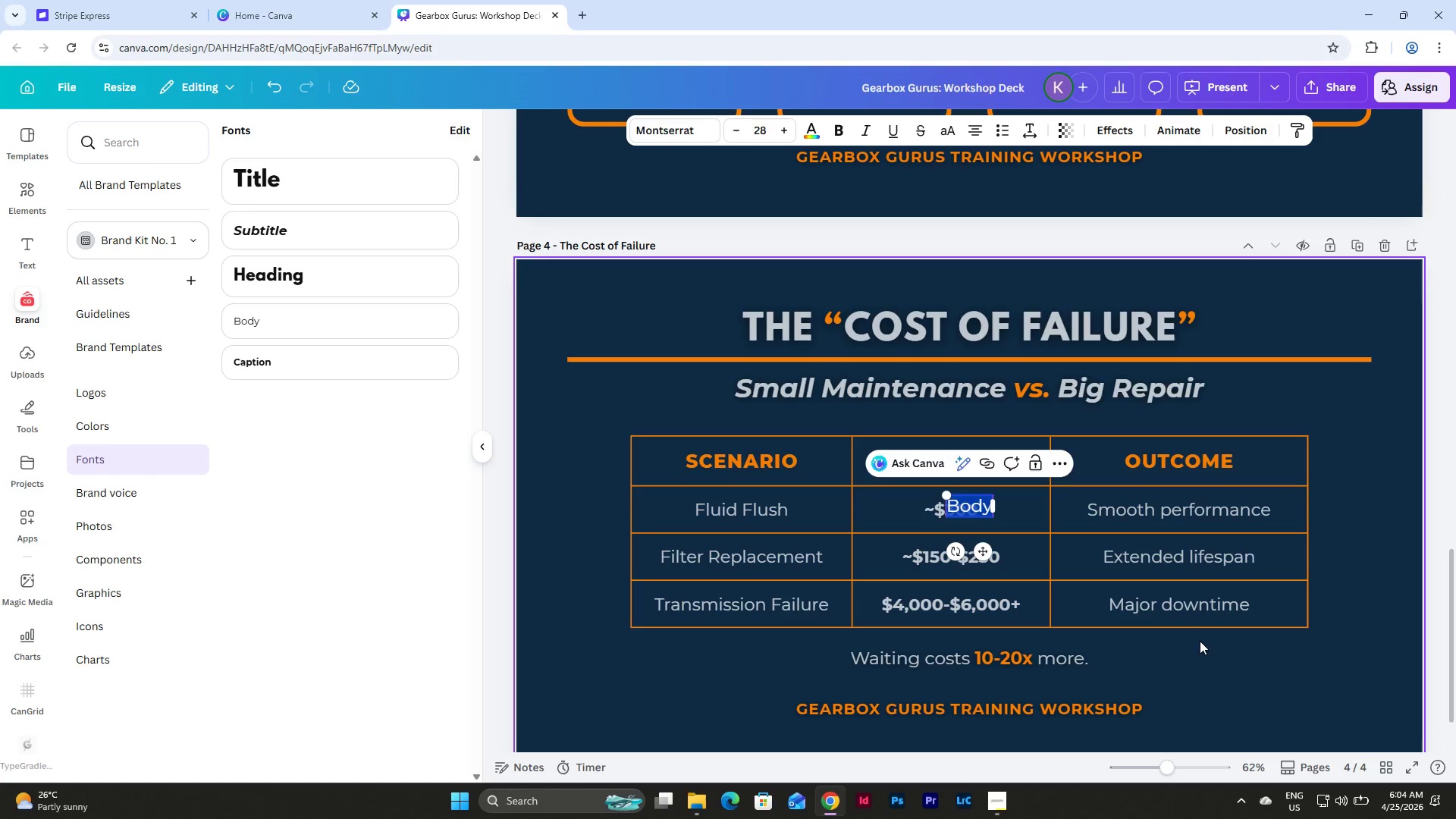 
left_click([1282, 682])
 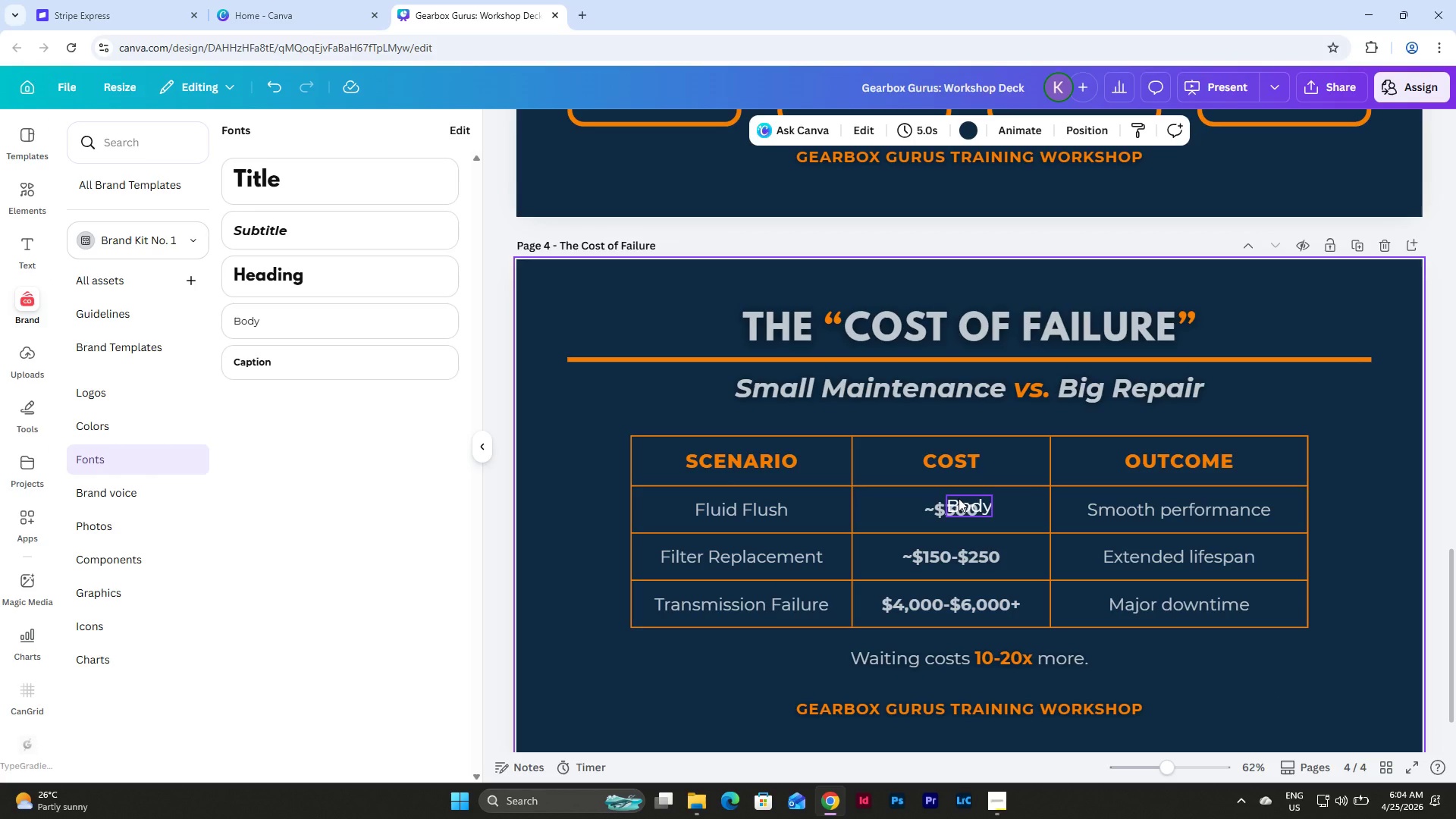 
left_click([959, 498])
 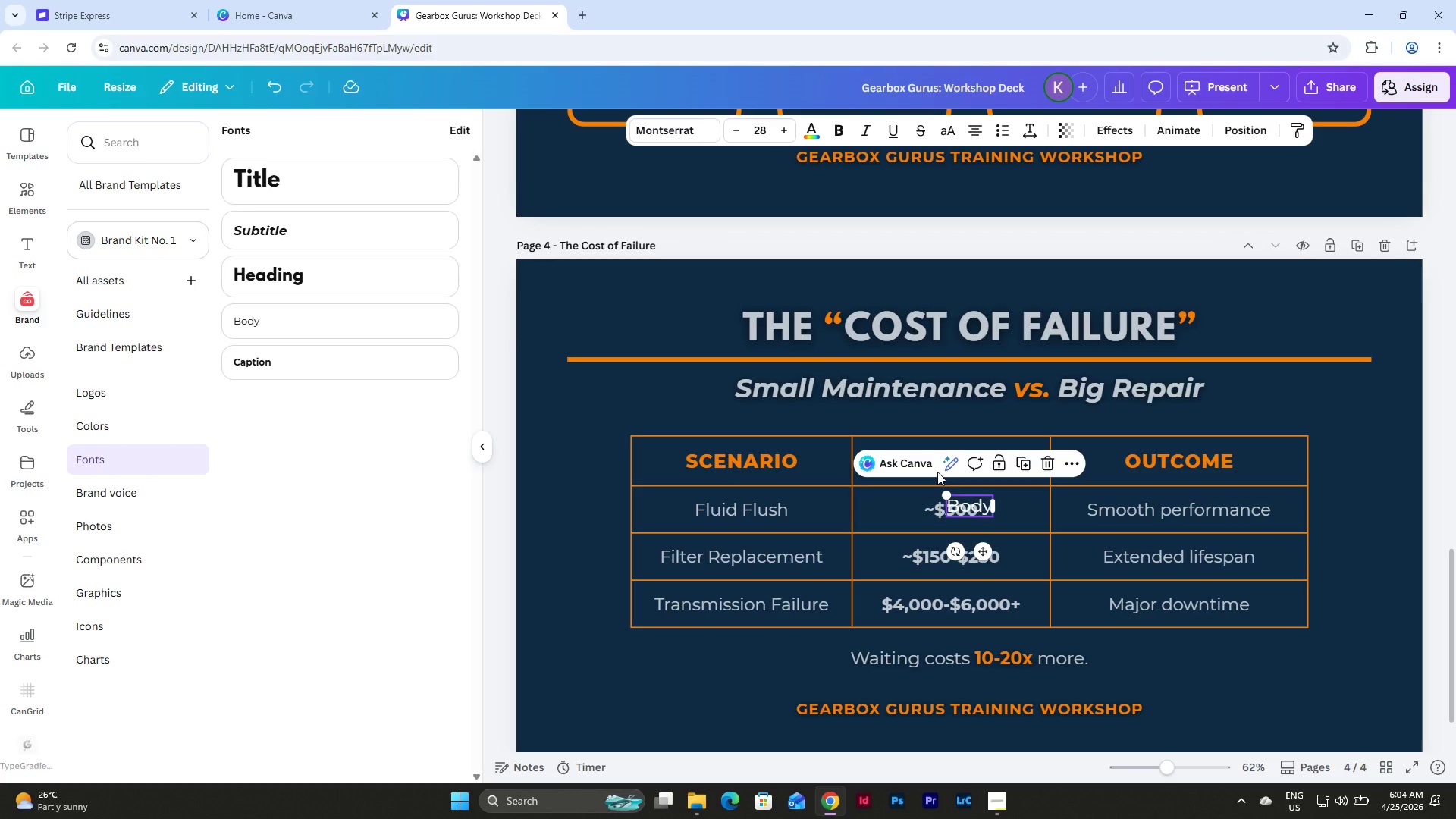 
key(Backspace)
 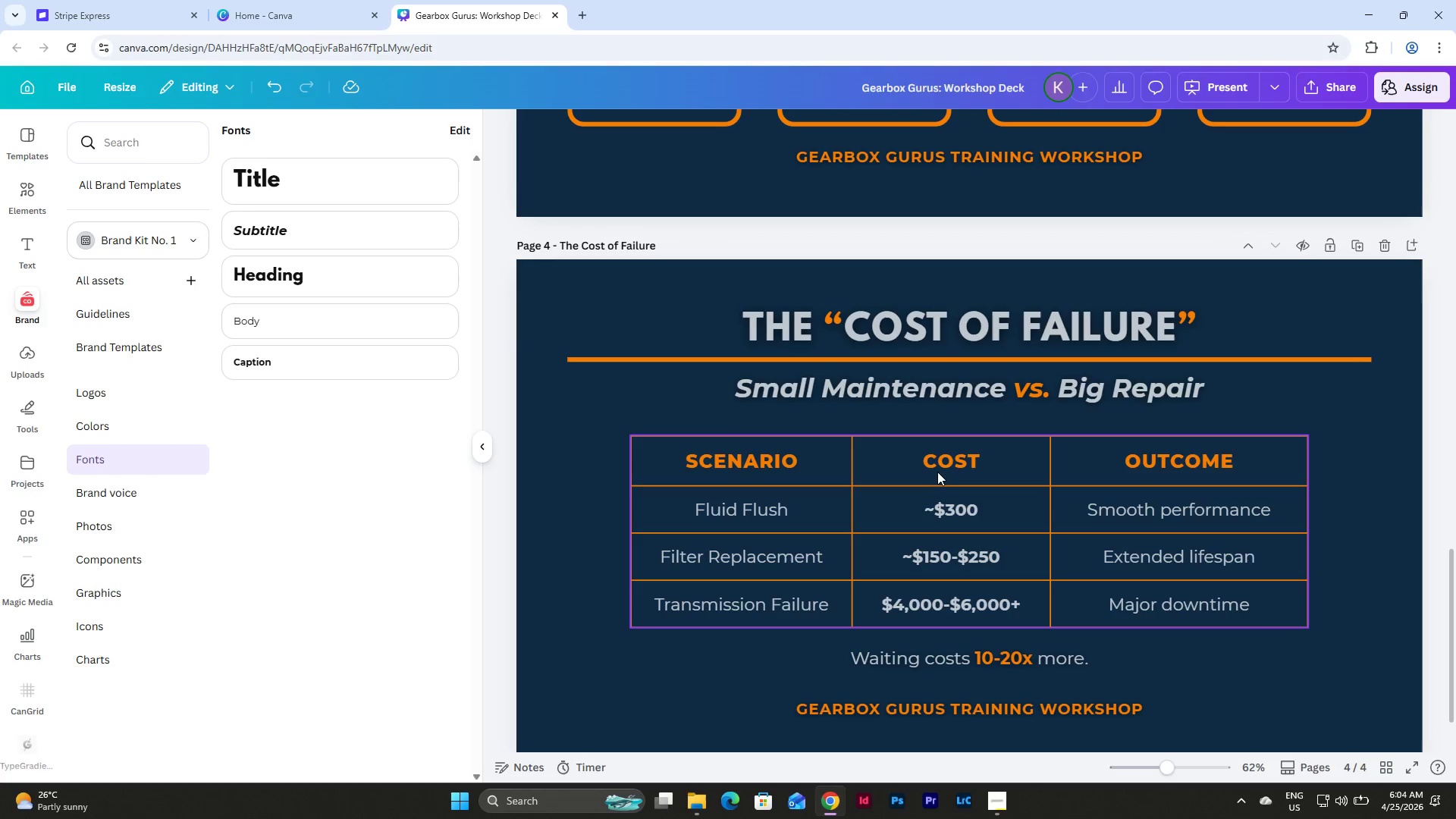 
left_click([1322, 672])